 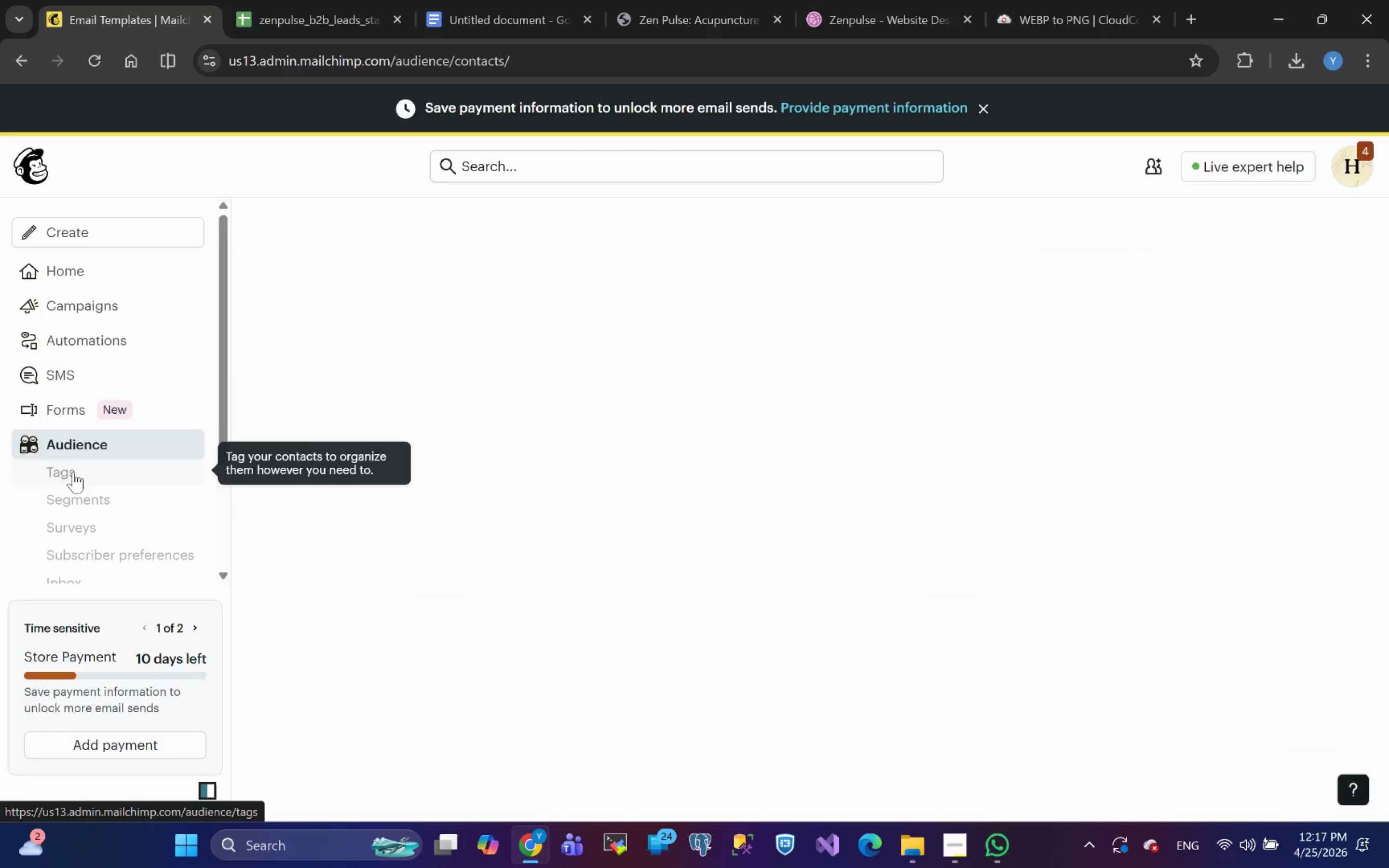 
left_click([87, 340])
 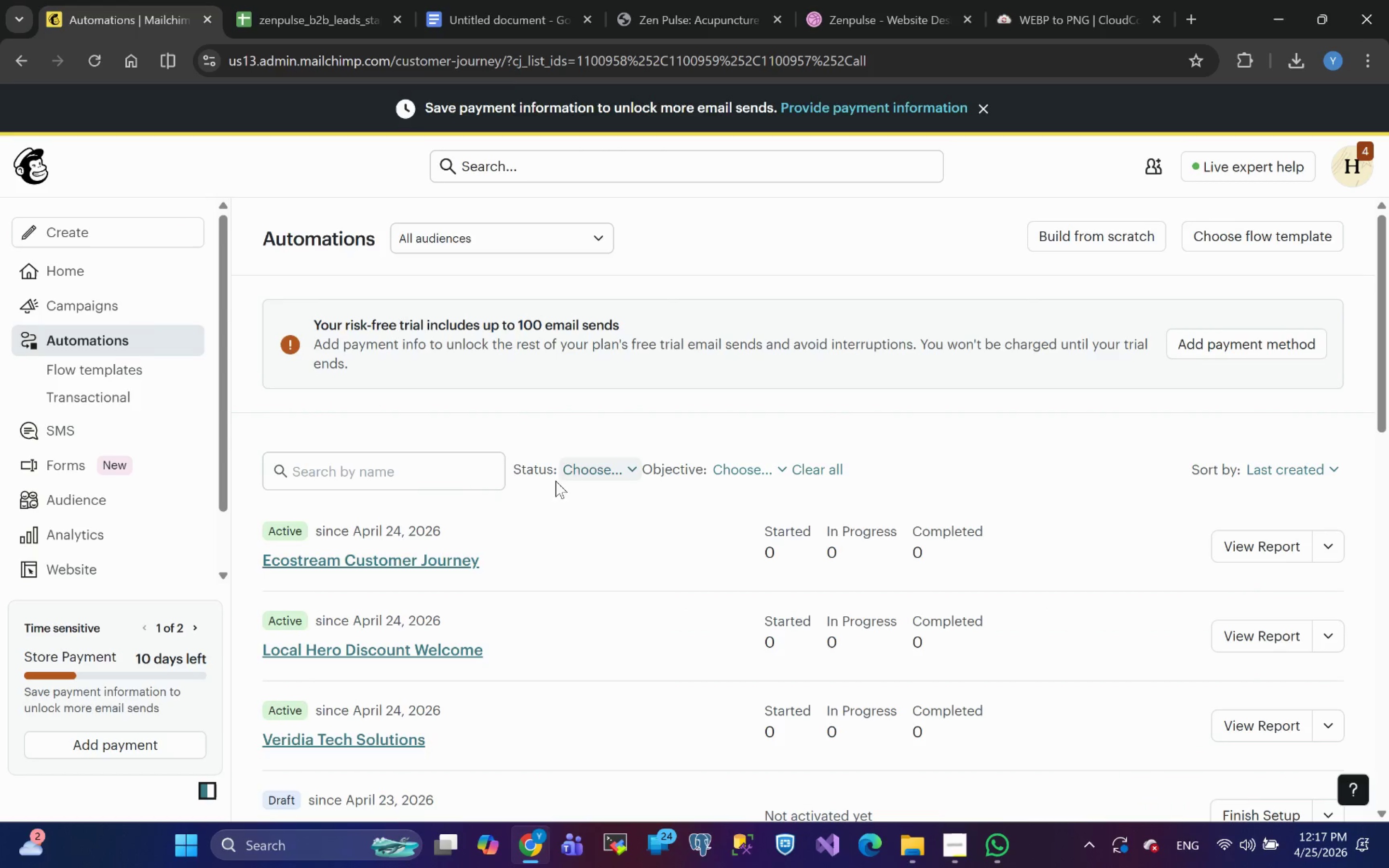 
wait(9.11)
 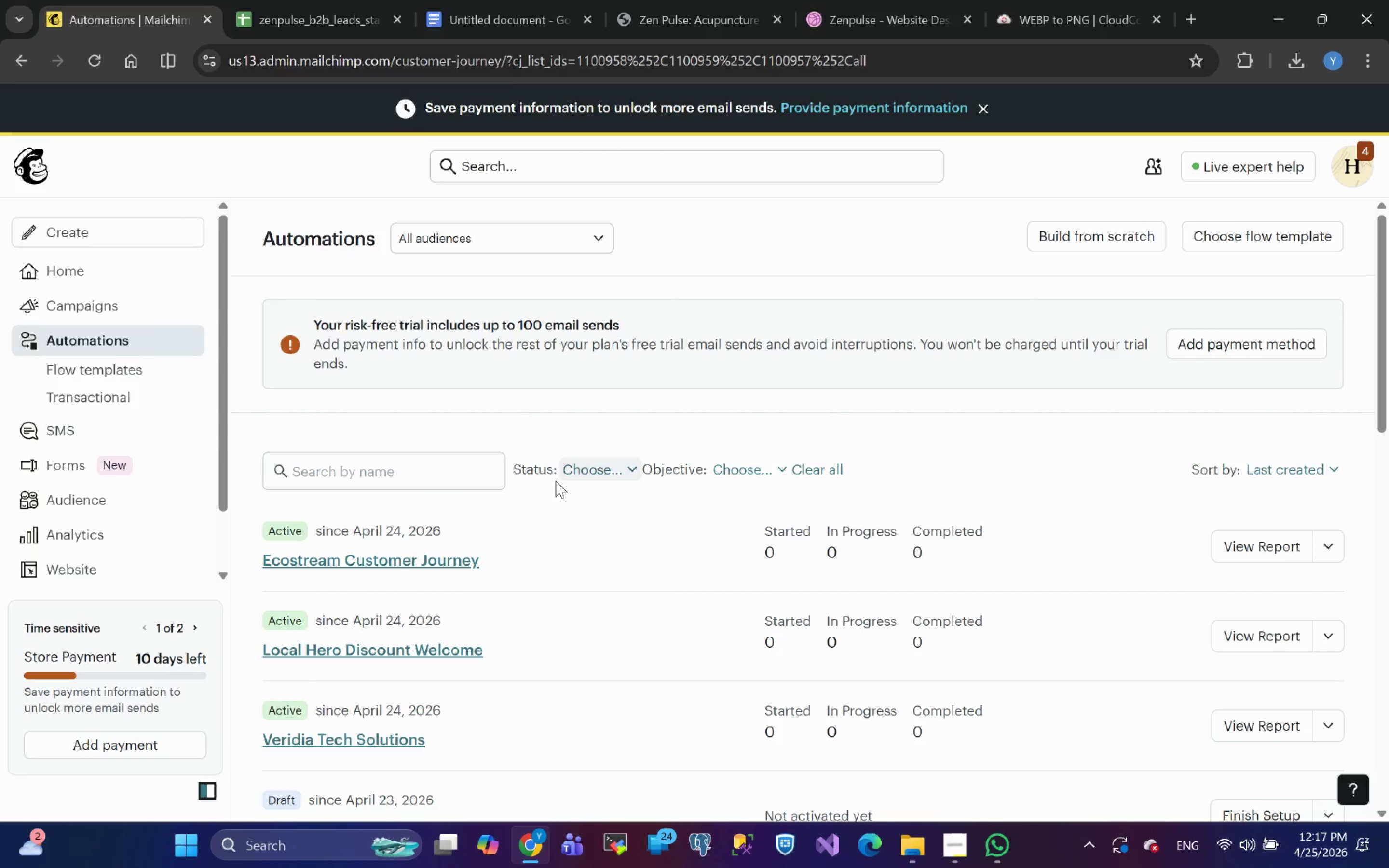 
left_click([1066, 247])
 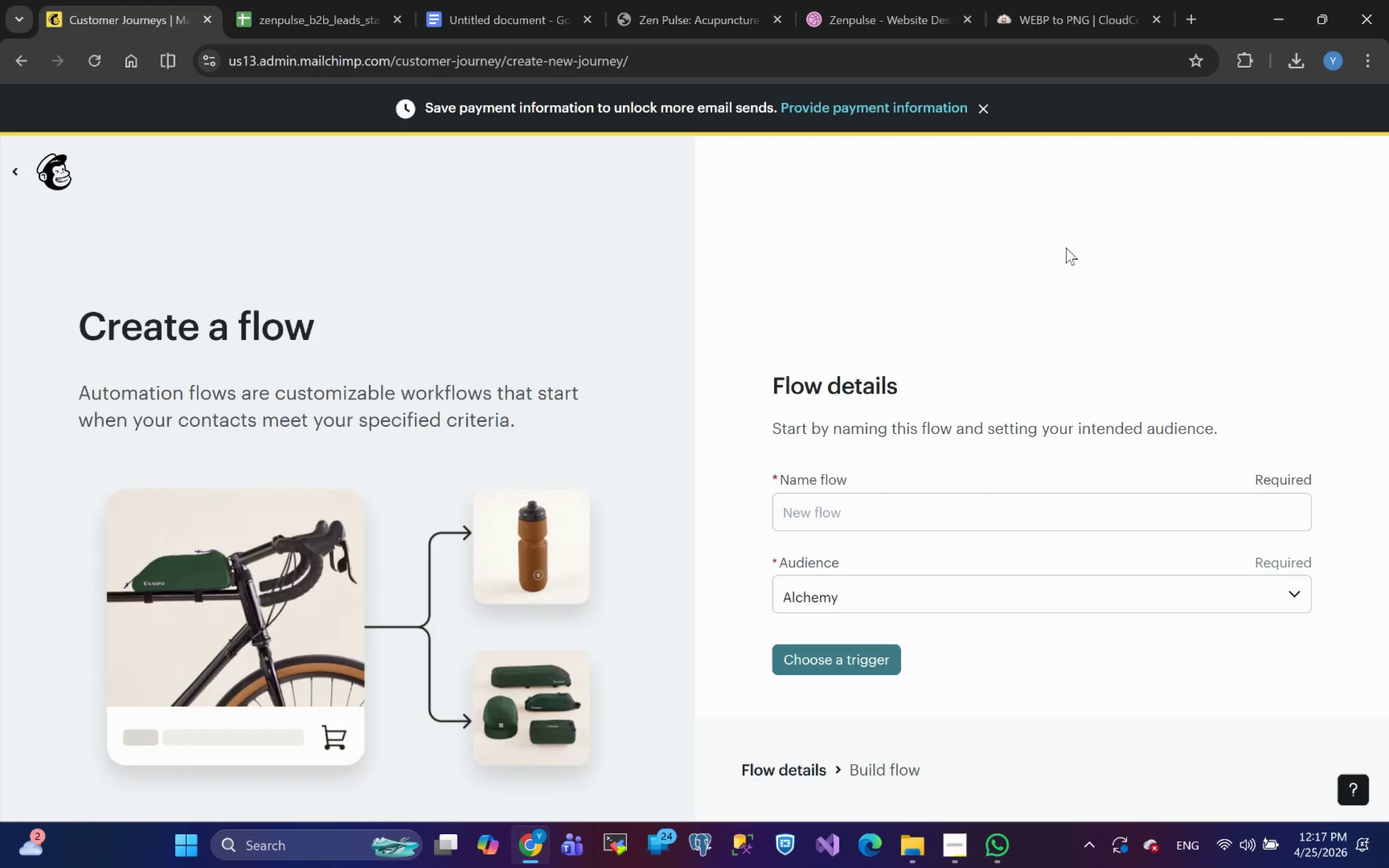 
wait(9.59)
 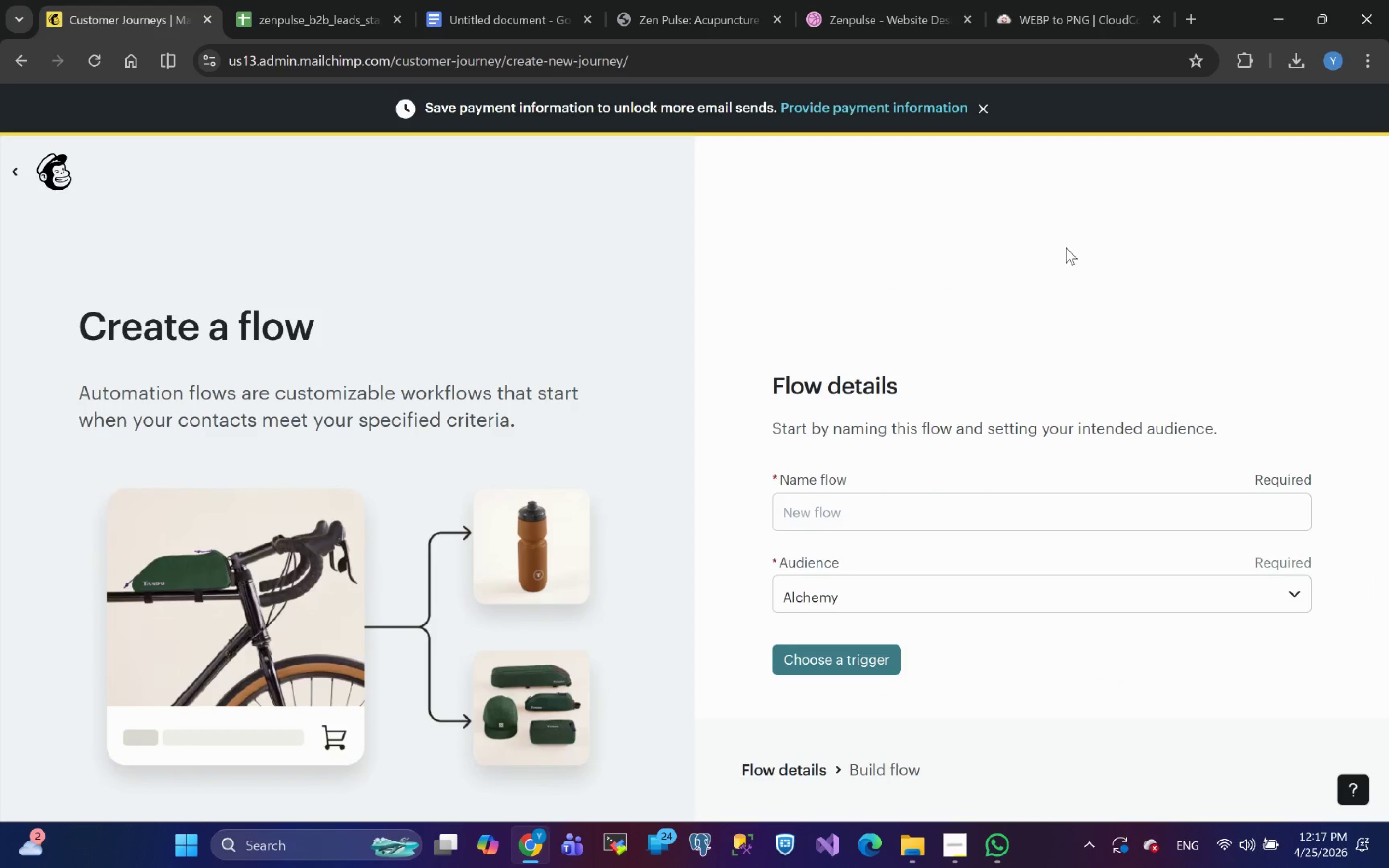 
left_click([852, 509])
 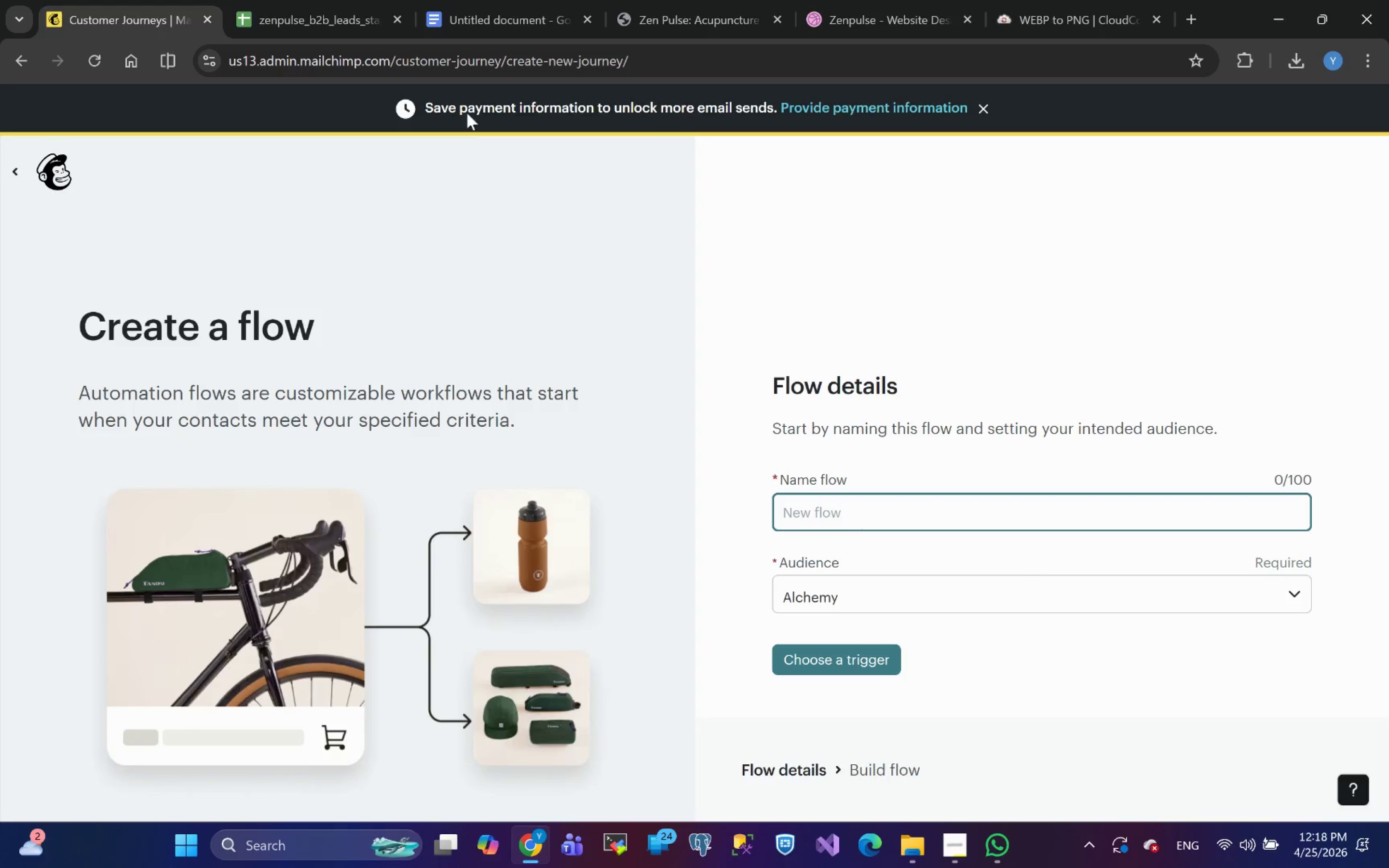 
left_click([479, 24])
 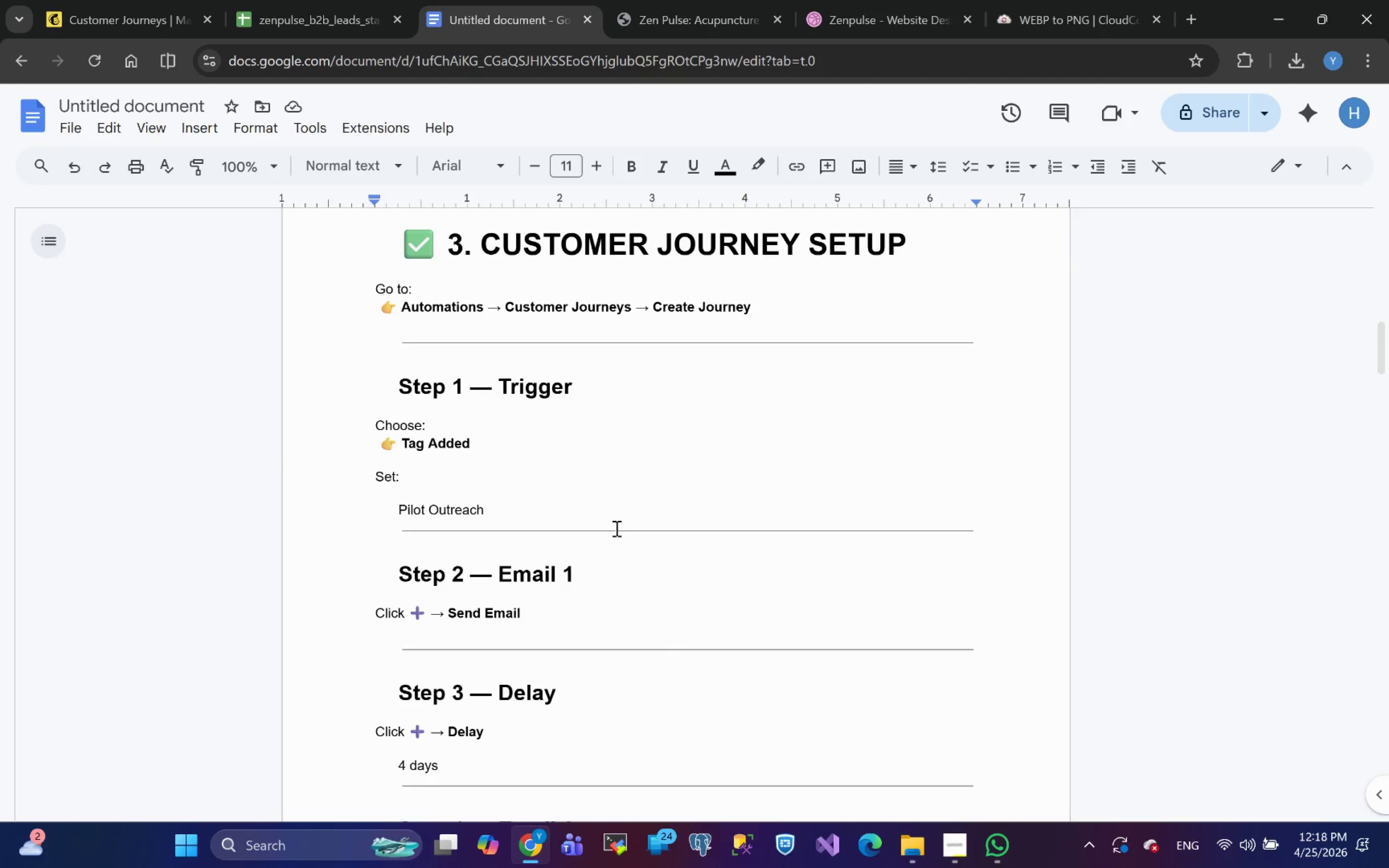 
wait(20.48)
 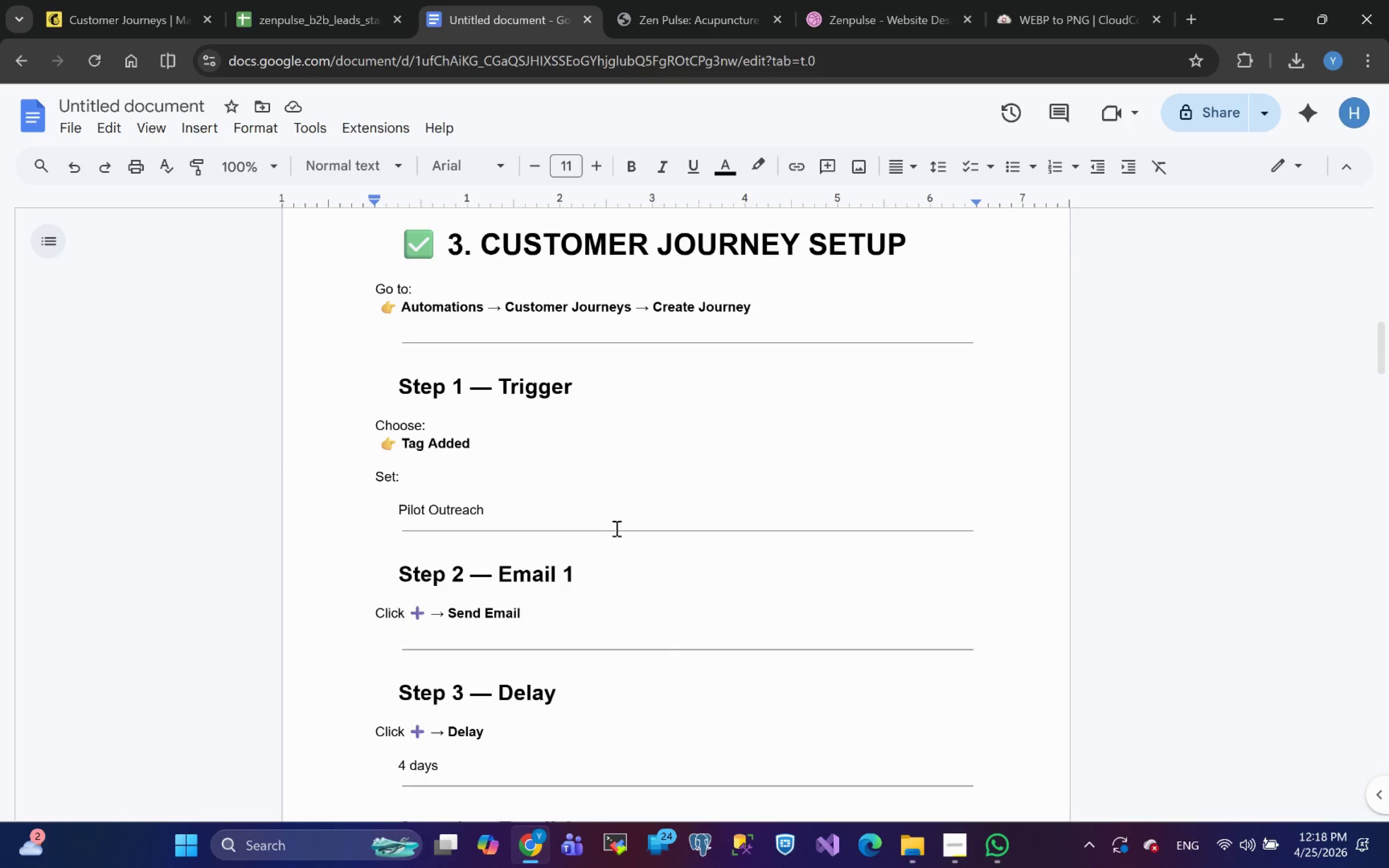 
left_click([119, 6])
 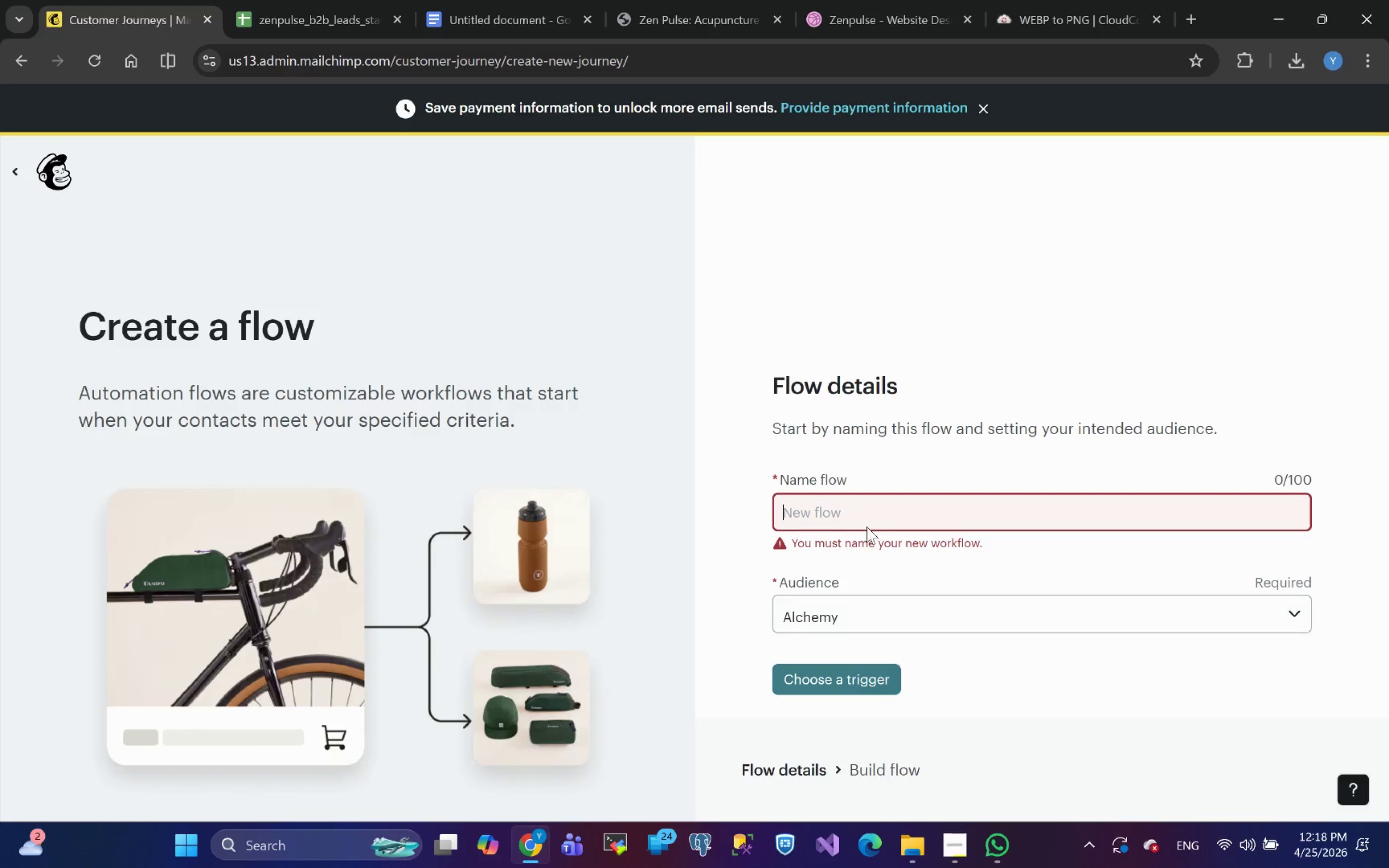 
left_click([829, 514])
 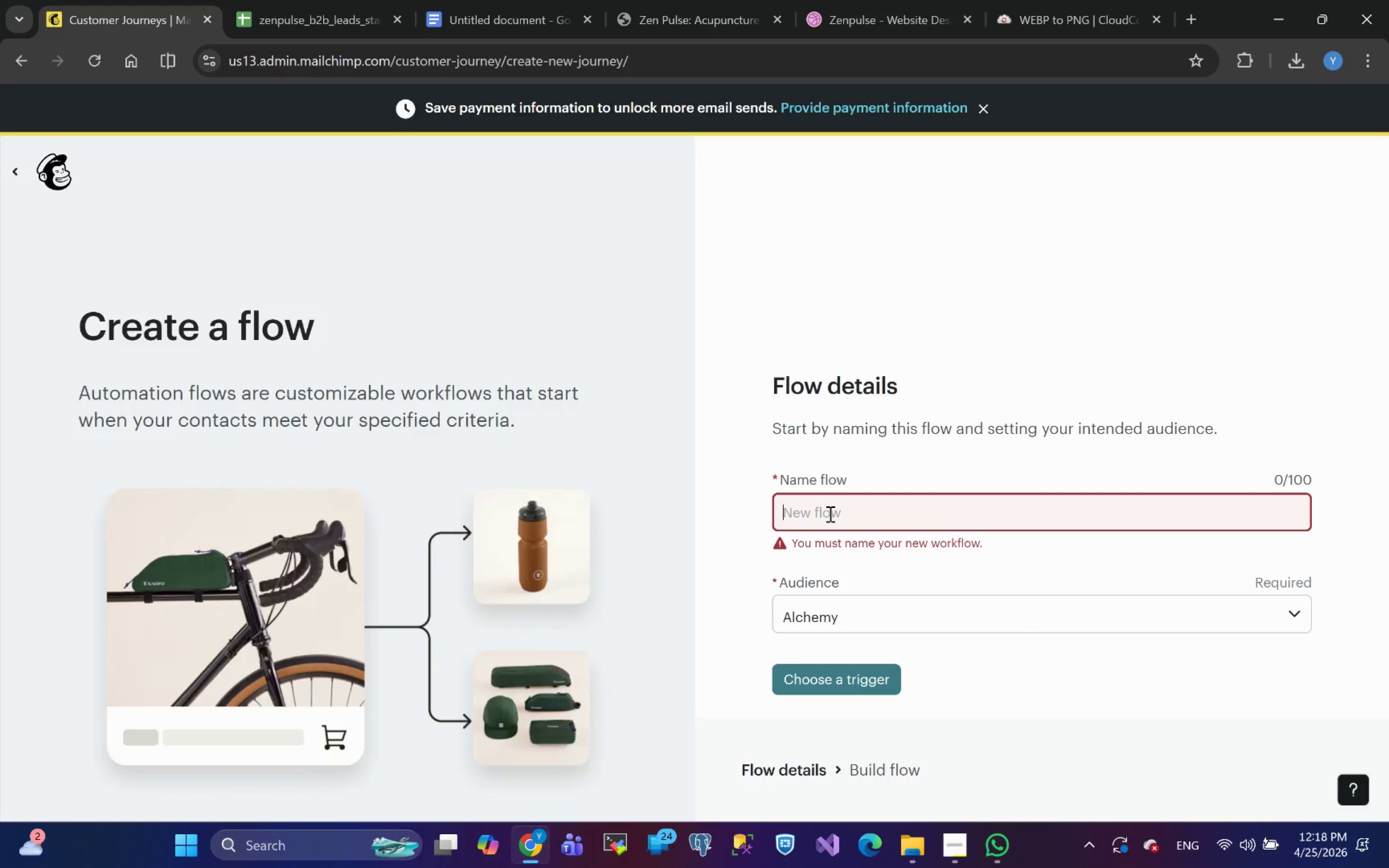 
wait(5.63)
 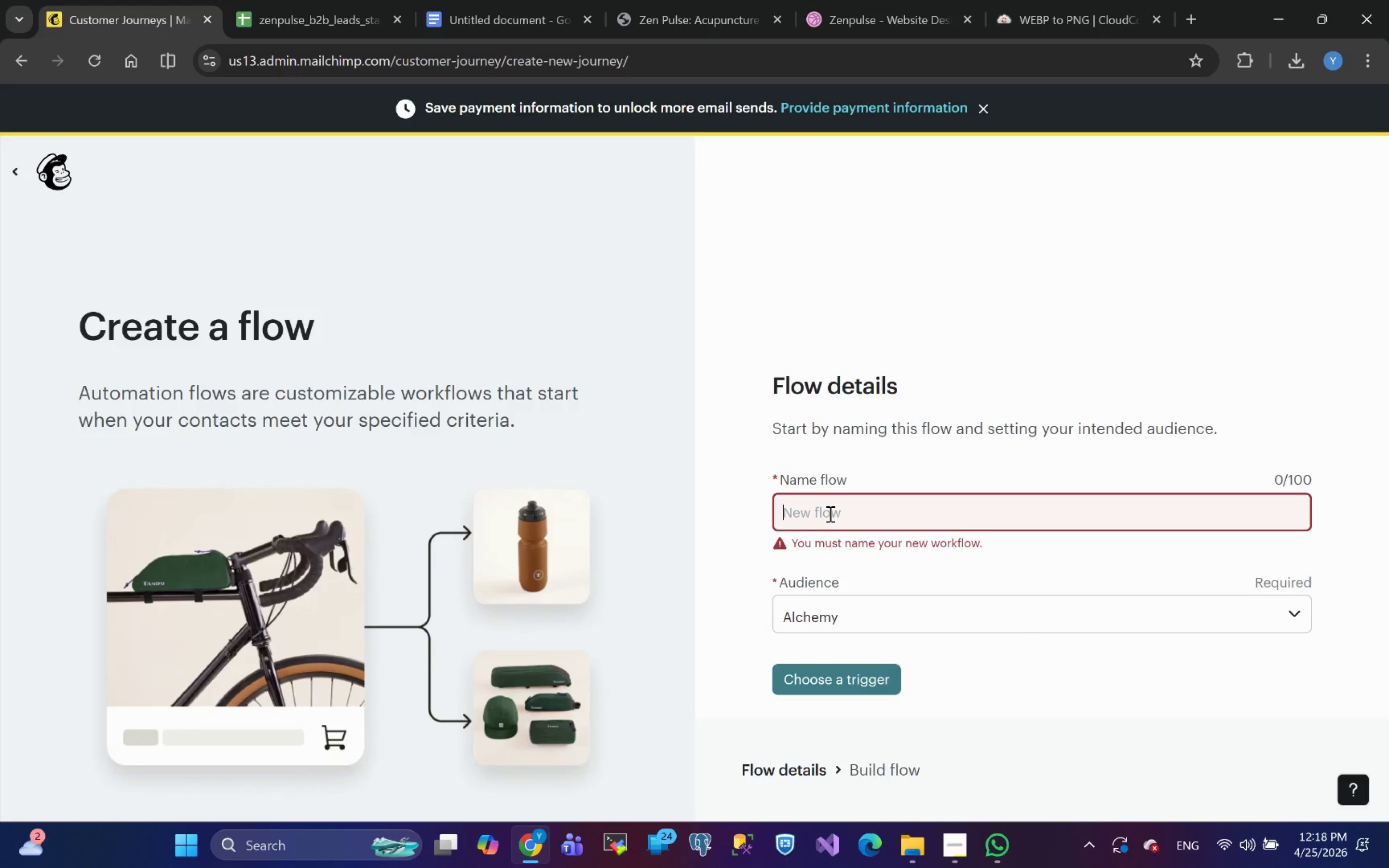 
type(Zen)
 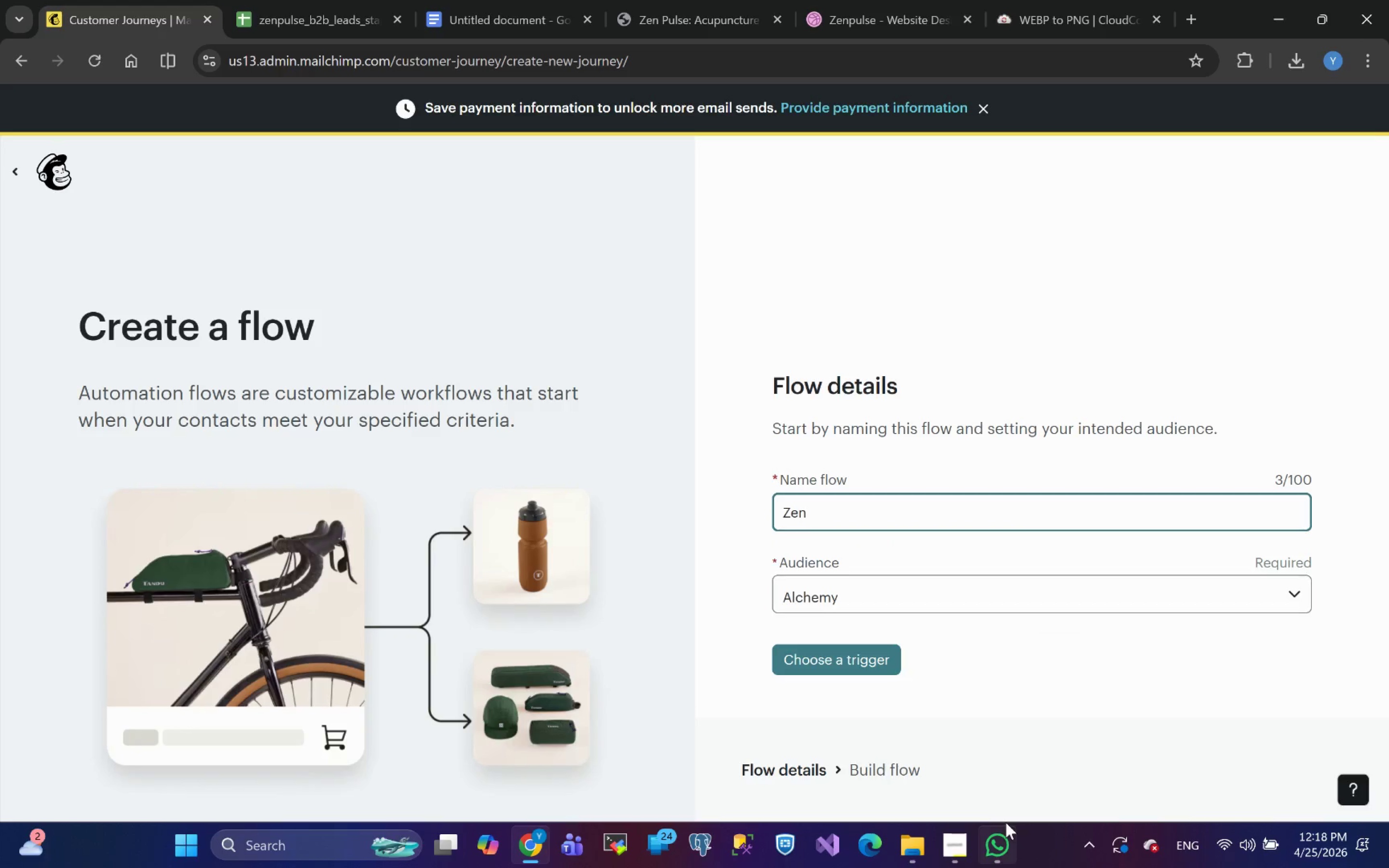 
left_click([962, 841])